 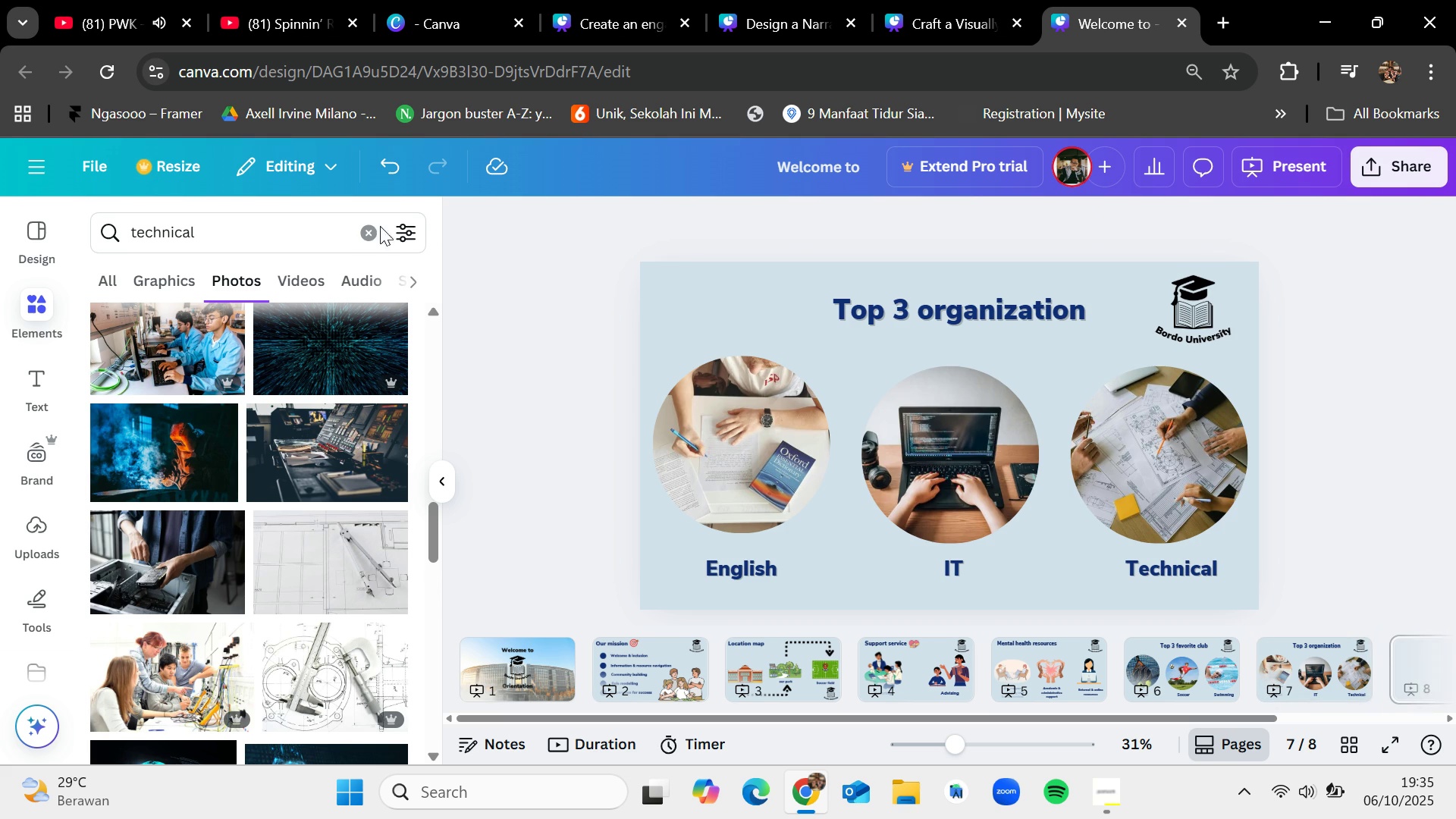 
type(calender)
key(Backspace)
key(Backspace)
type(ar)
 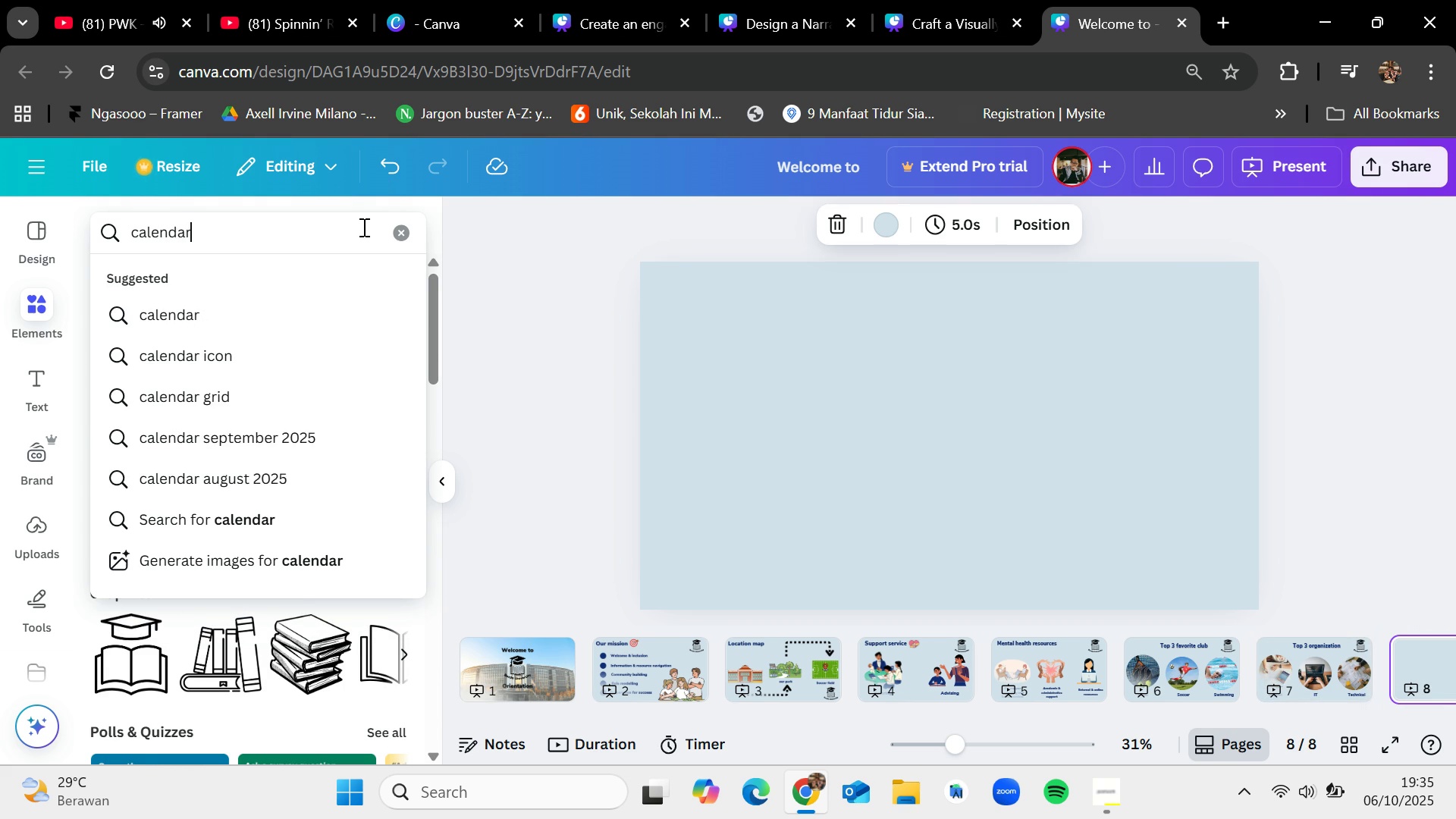 
key(Enter)
 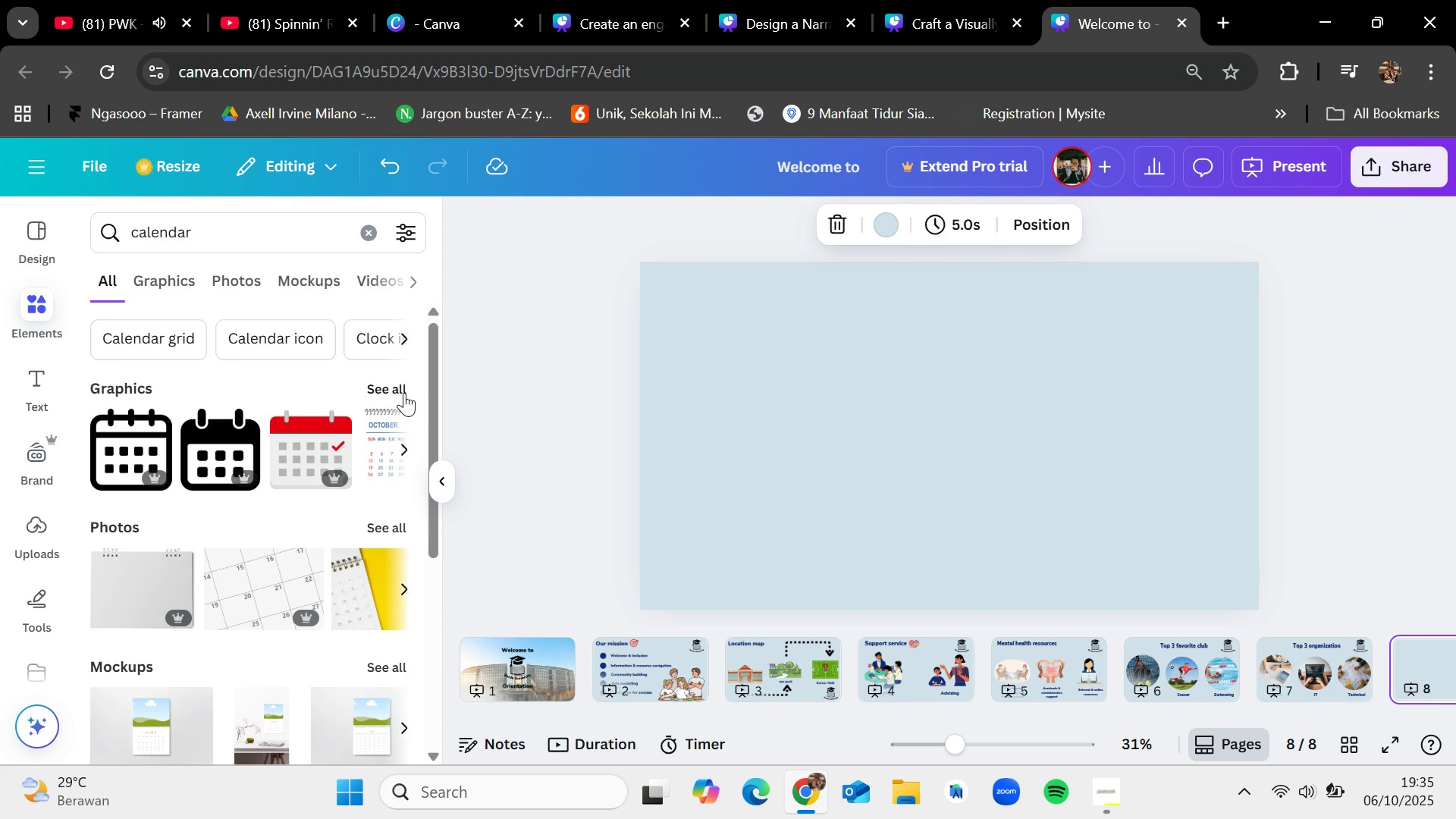 
left_click([404, 391])
 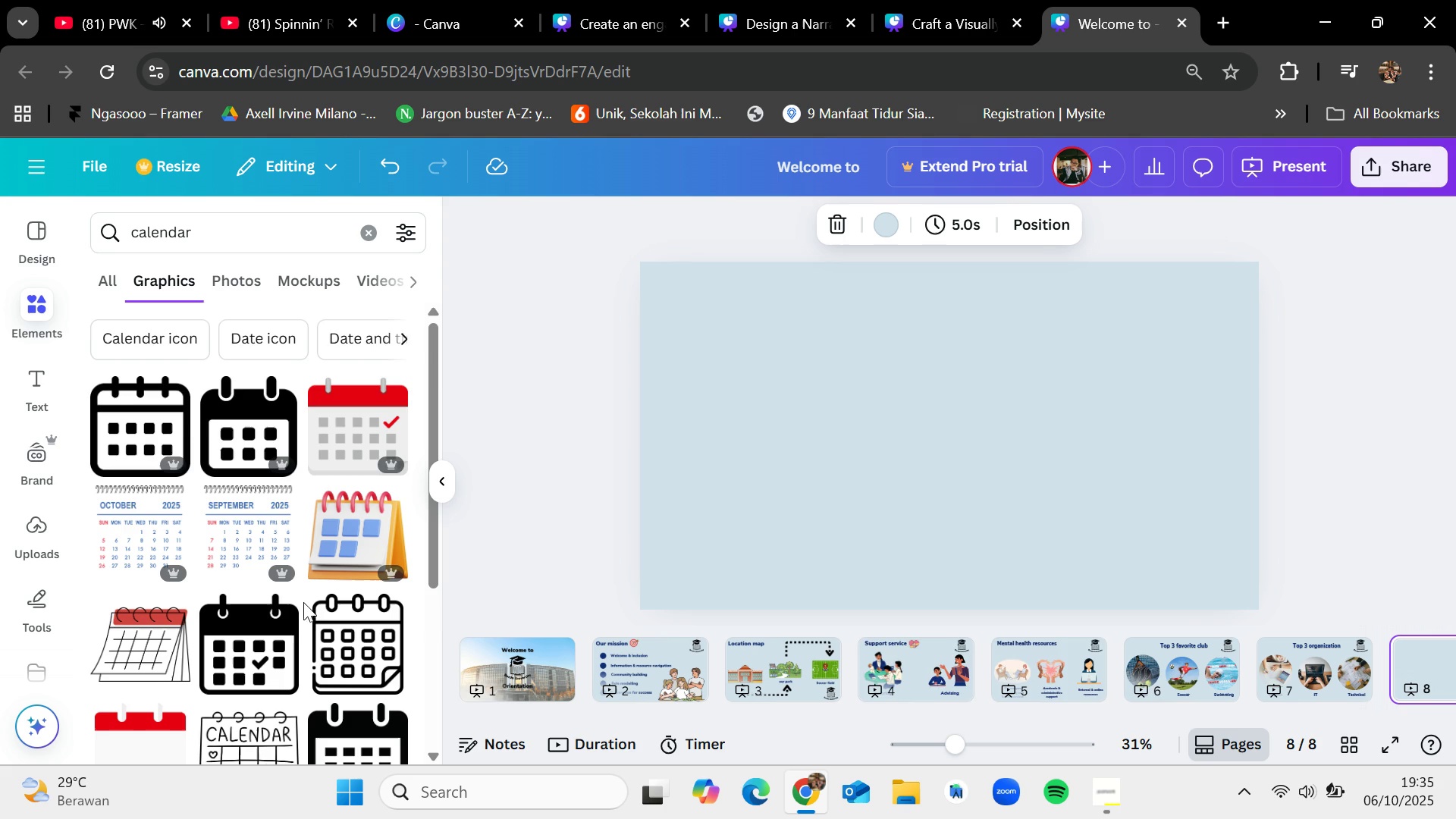 
scroll: coordinate [306, 613], scroll_direction: down, amount: 4.0